 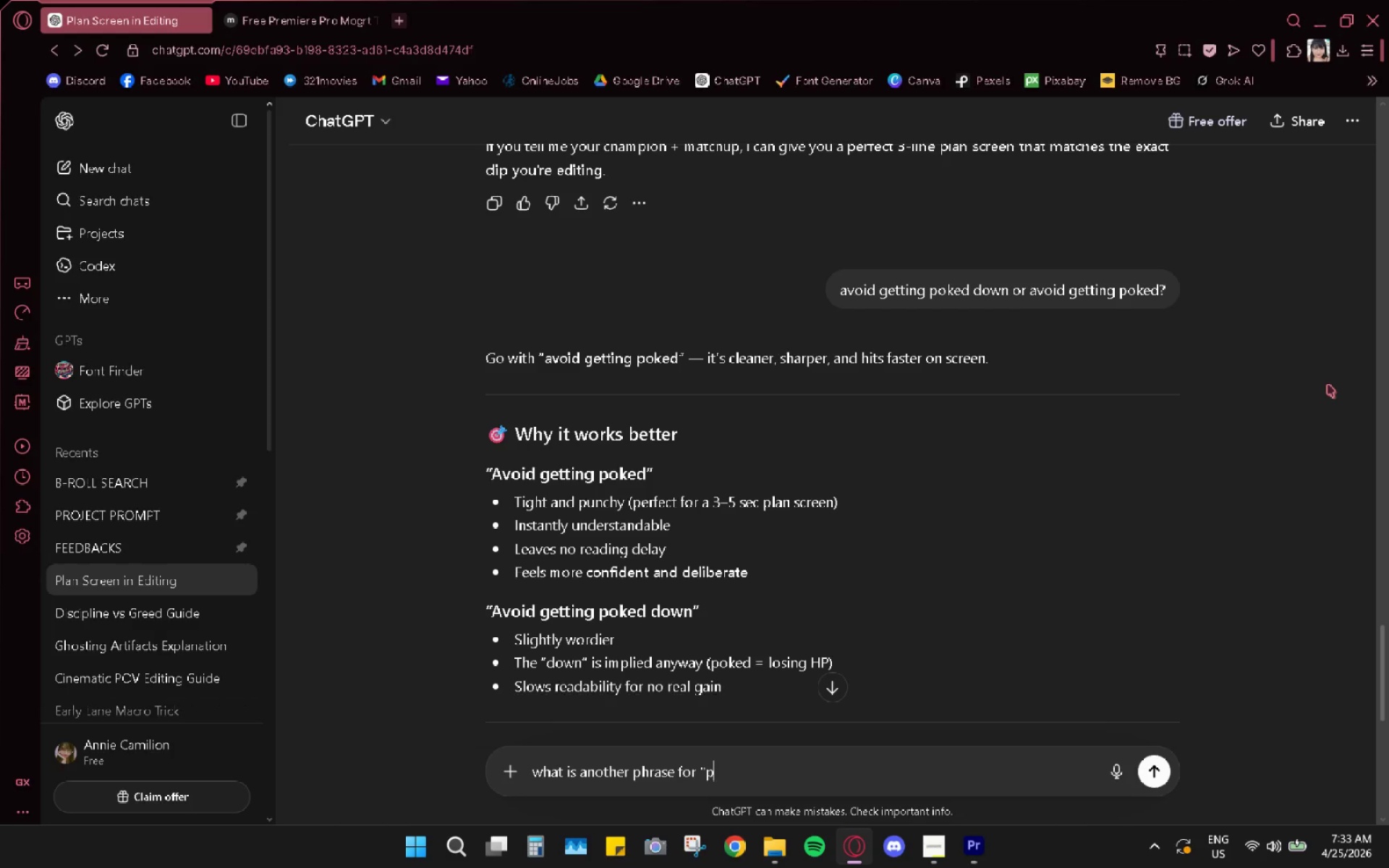 
key(Enter)
 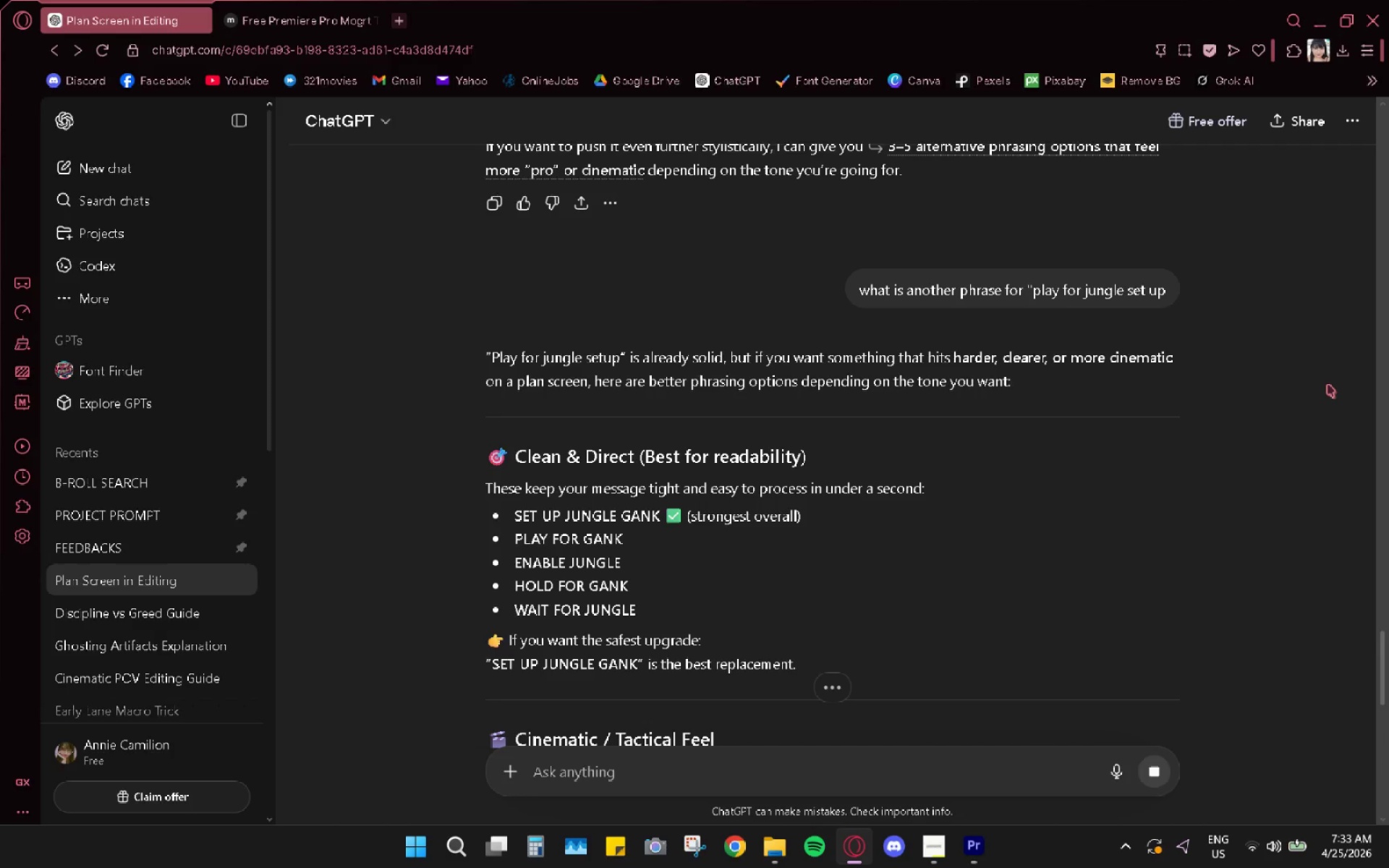 
wait(15.17)
 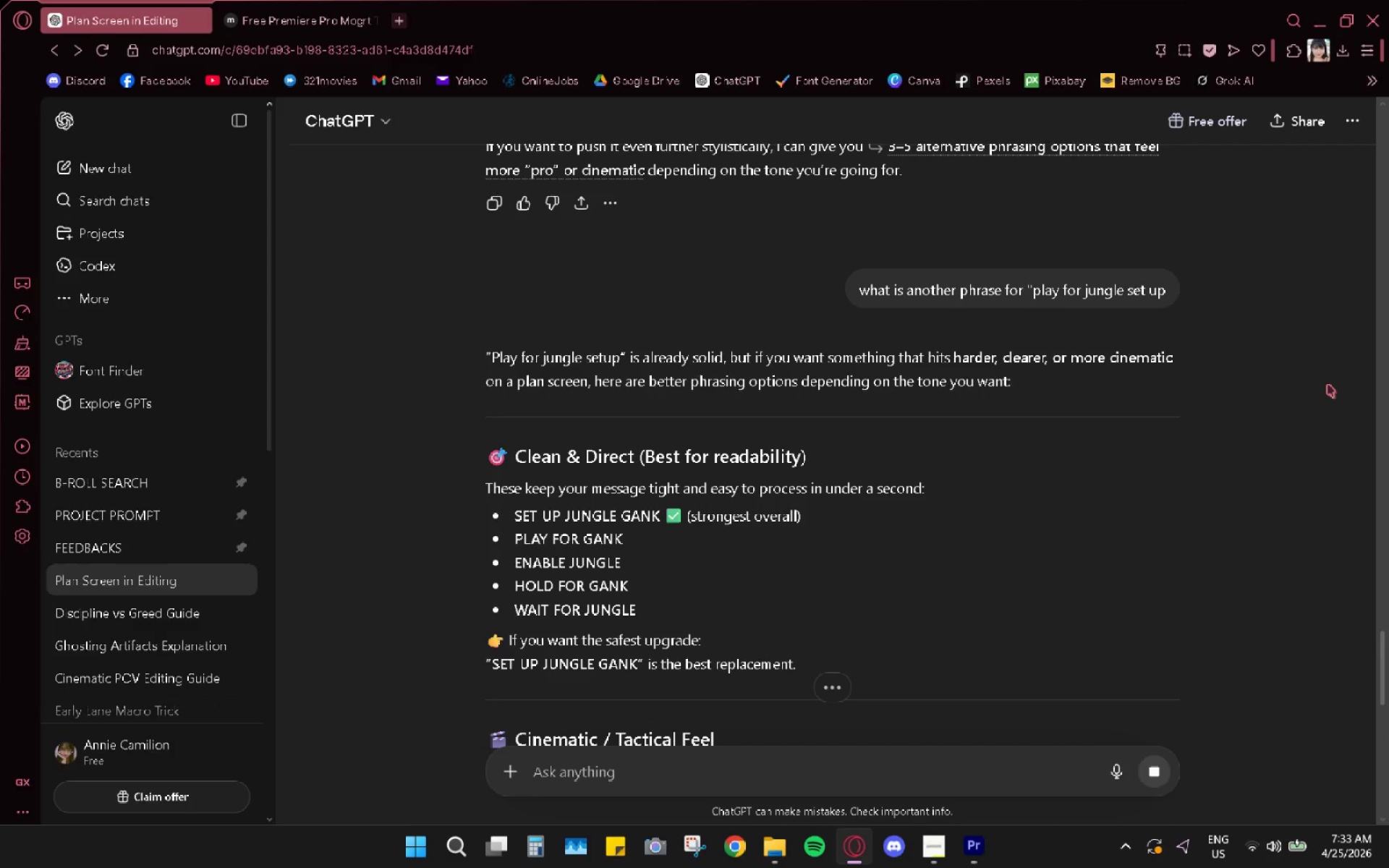 
key(Alt+AltLeft)
 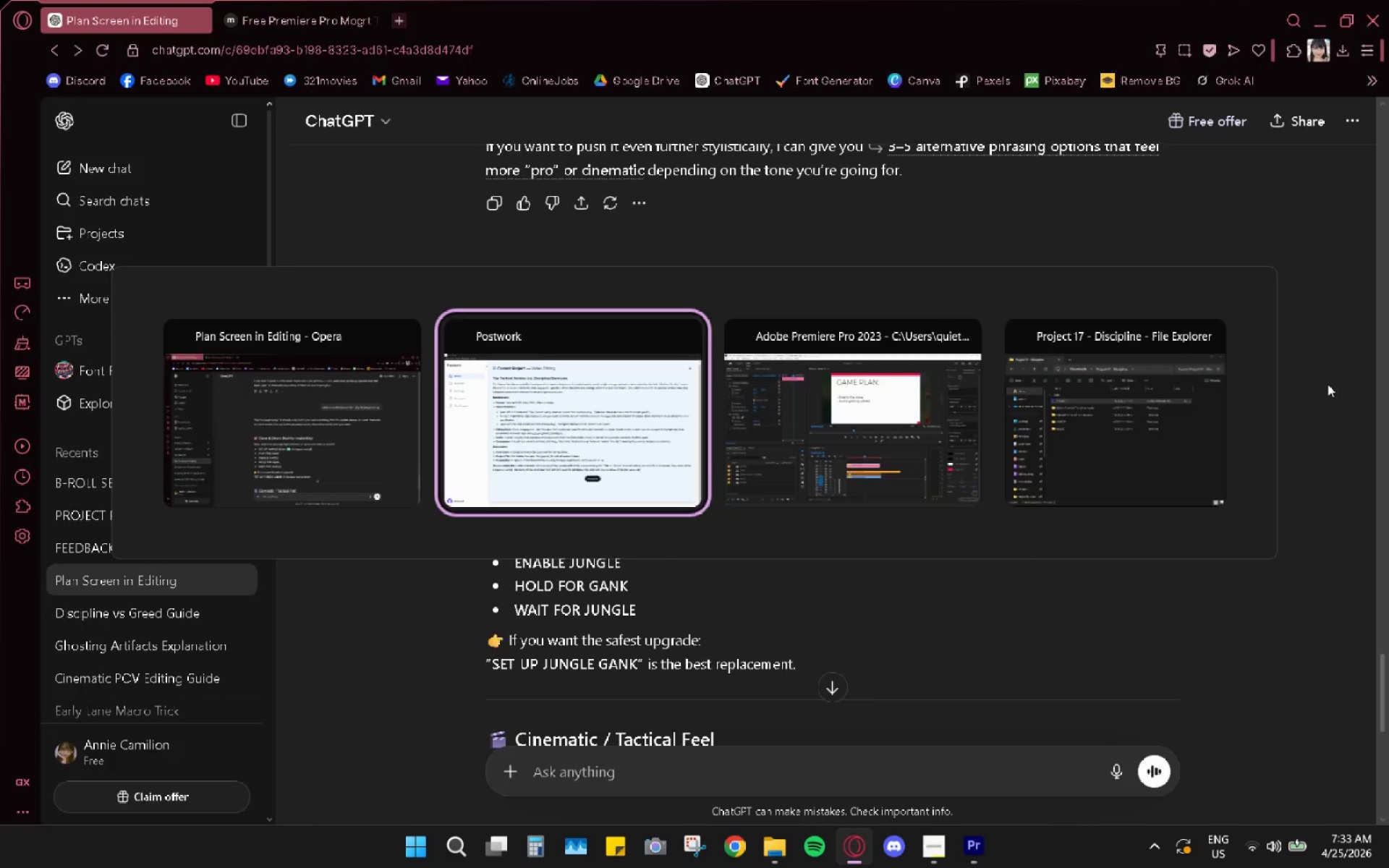 
key(Alt+Tab)